 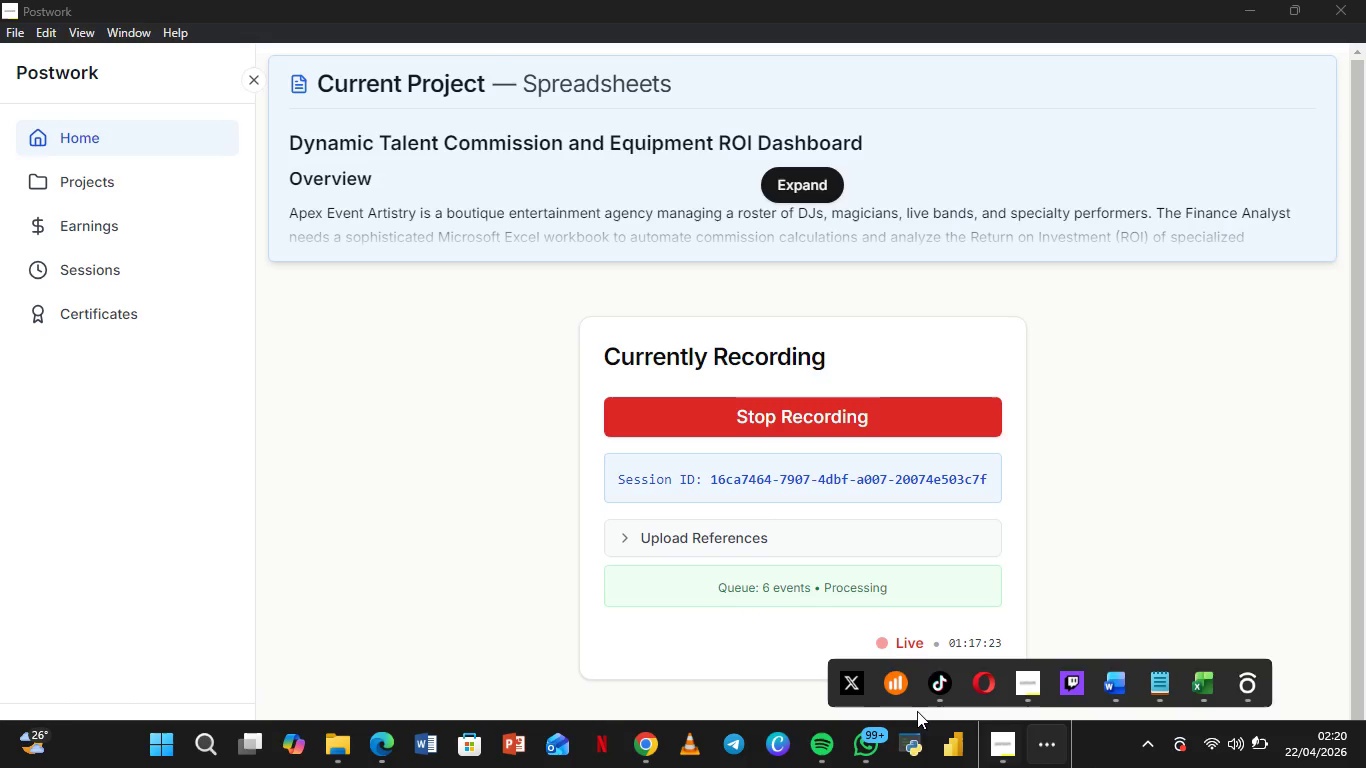 
left_click([1218, 612])
 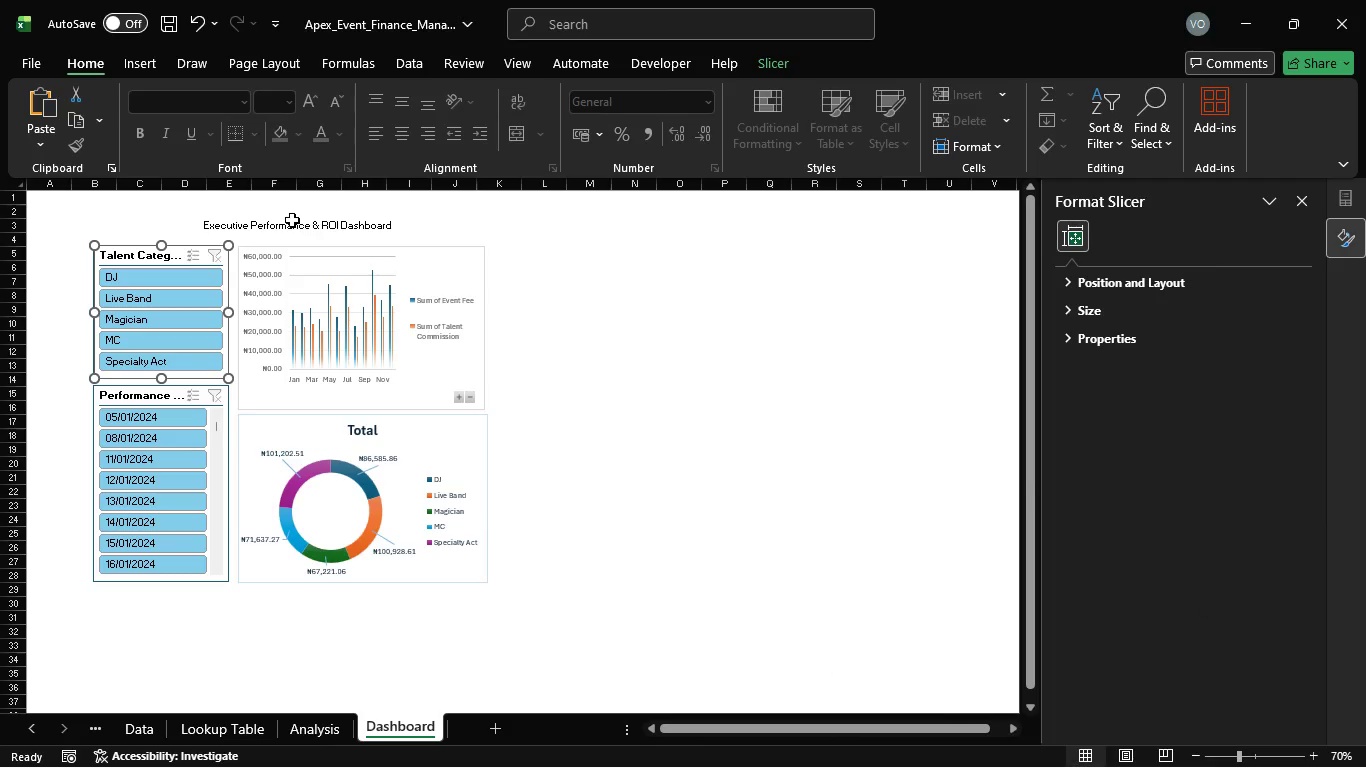 
wait(10.42)
 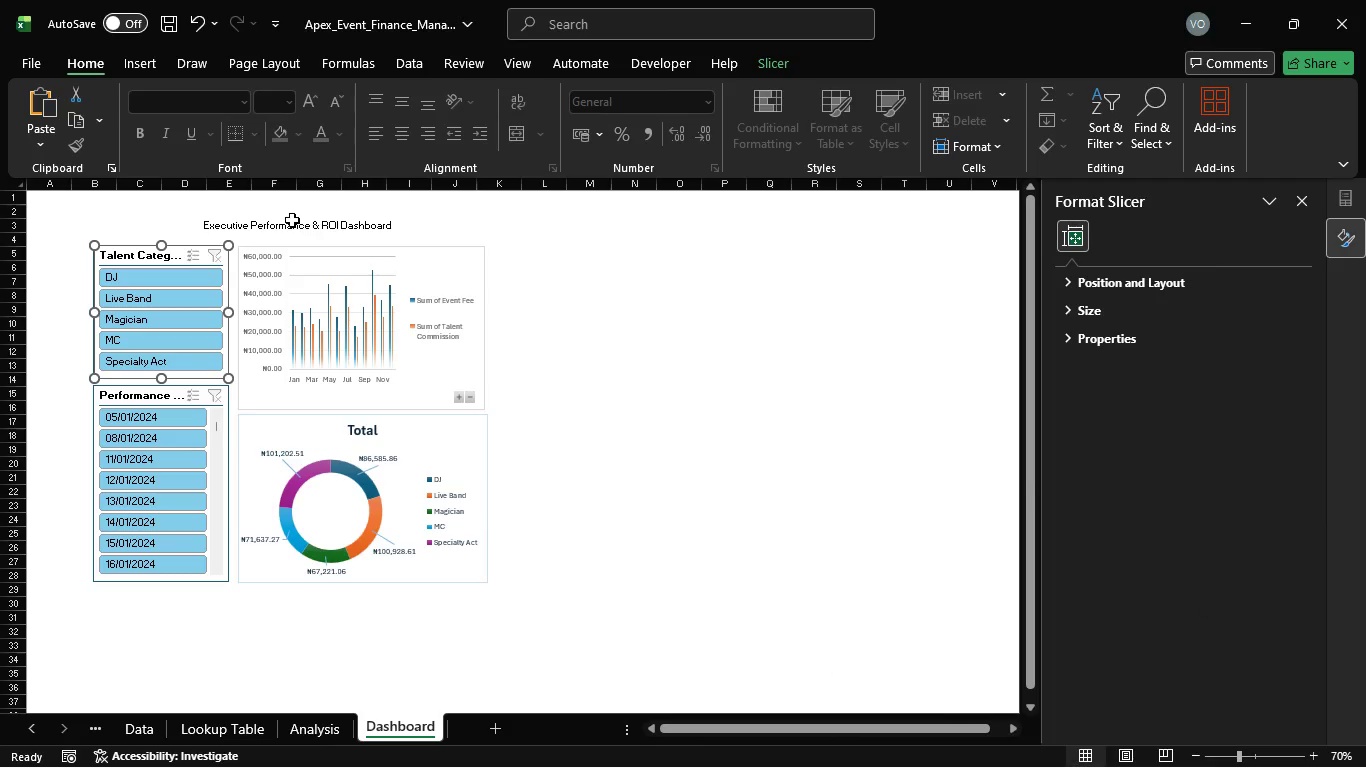 
left_click([152, 71])
 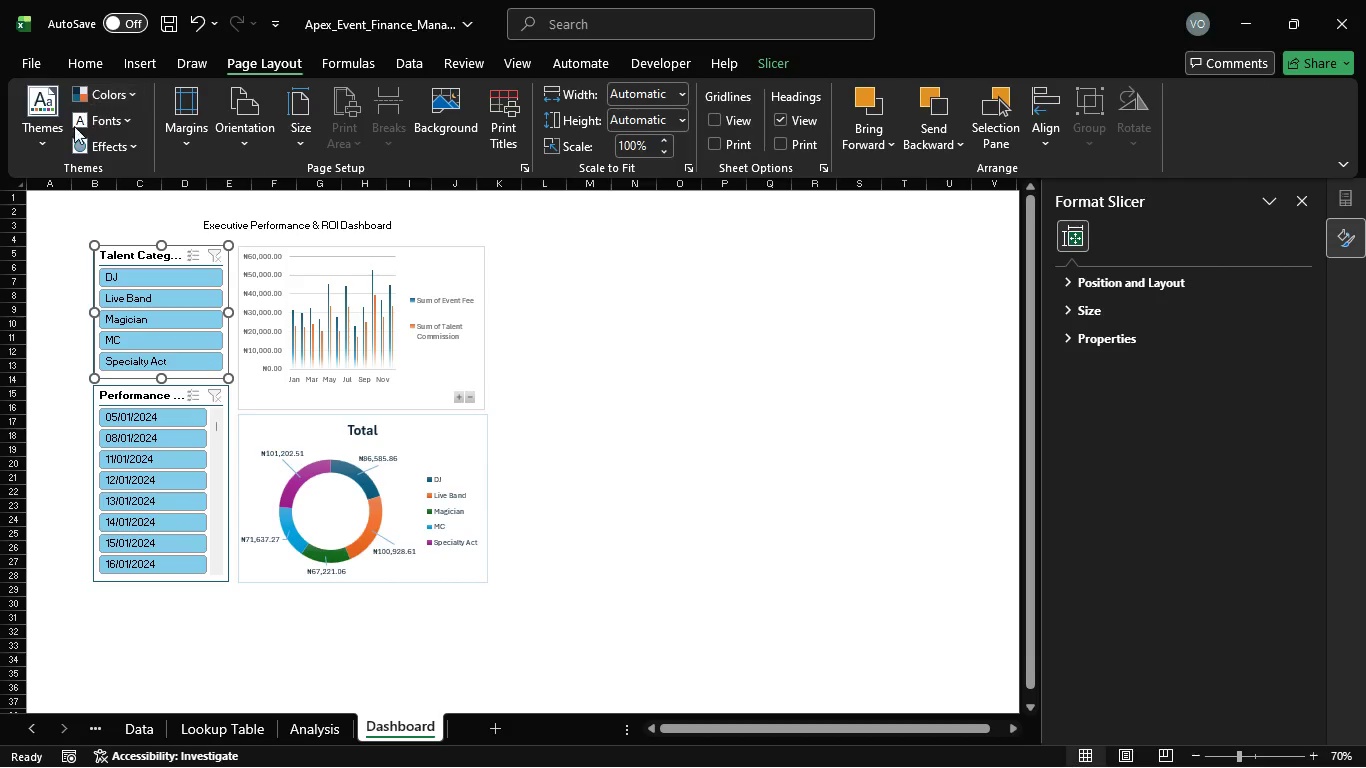 
double_click([45, 142])
 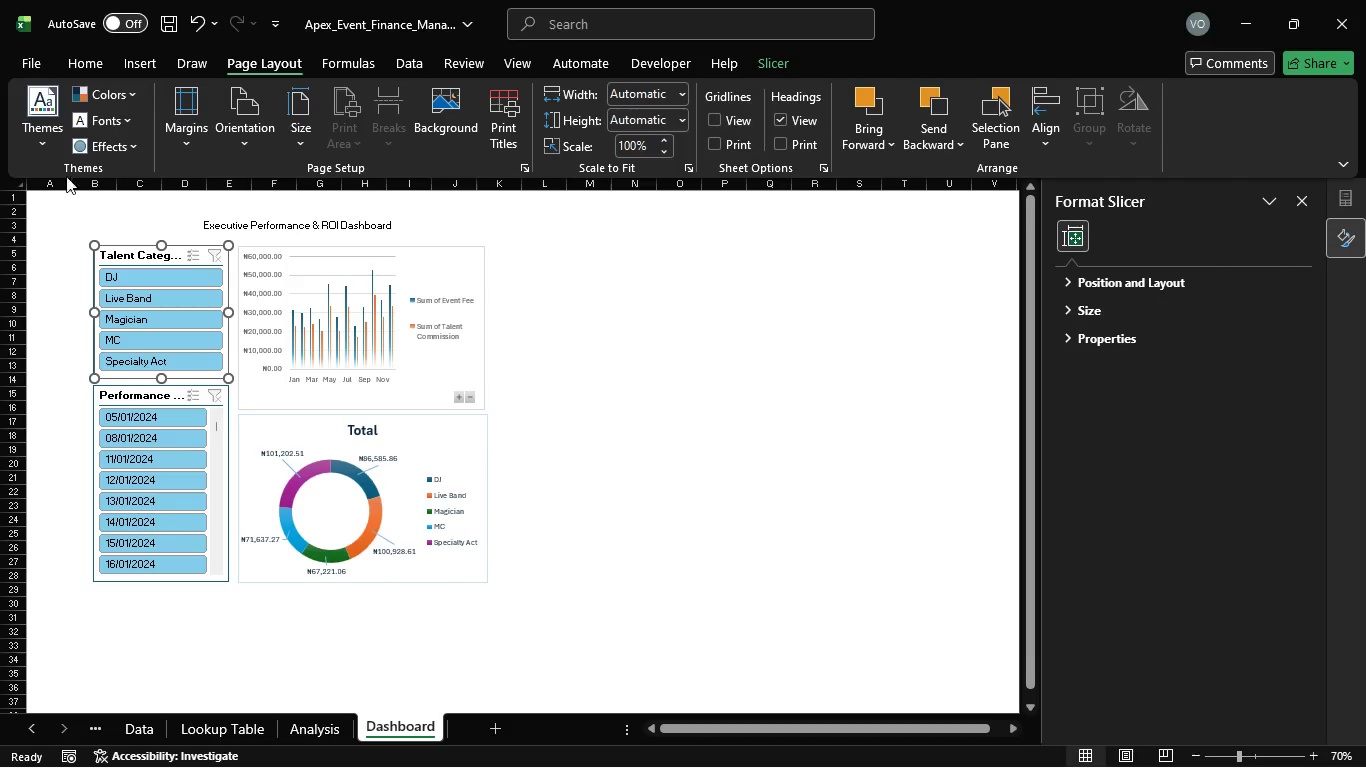 
left_click([50, 146])
 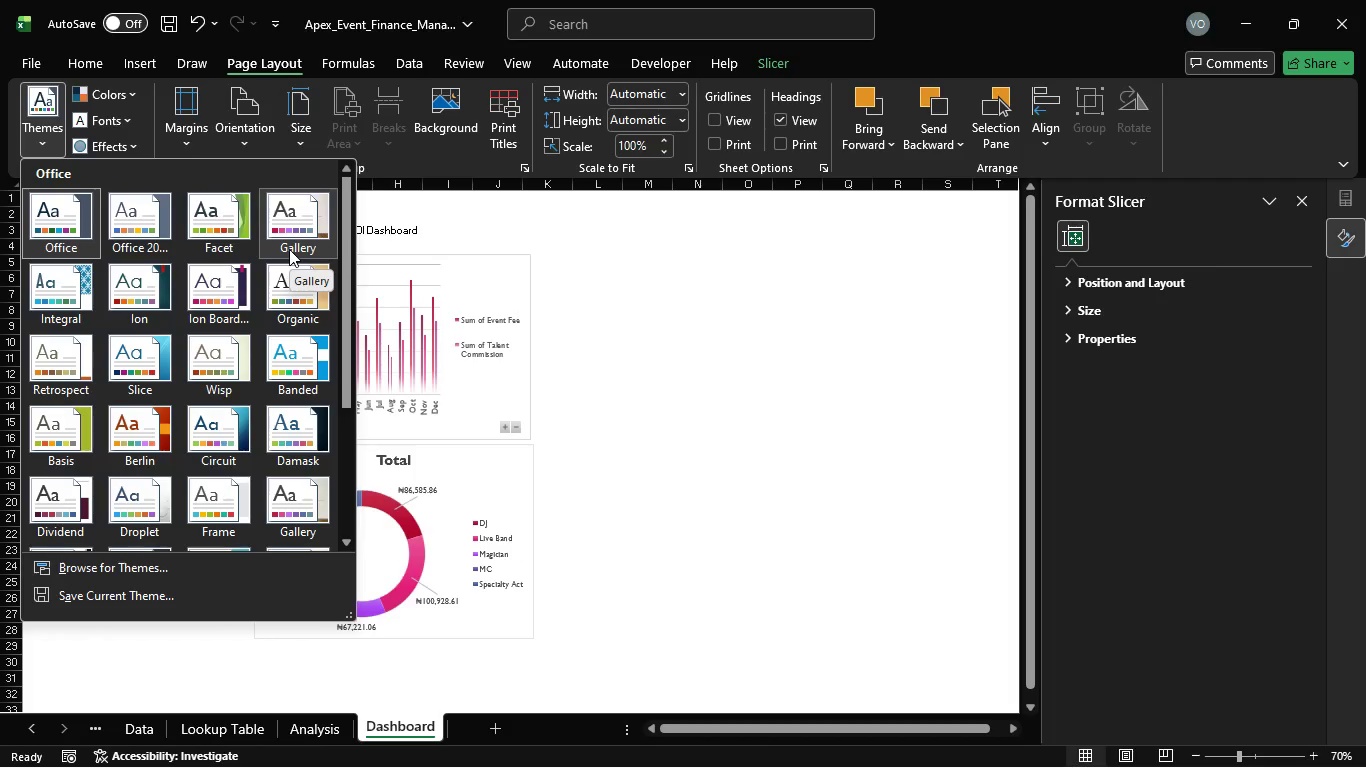 
wait(11.11)
 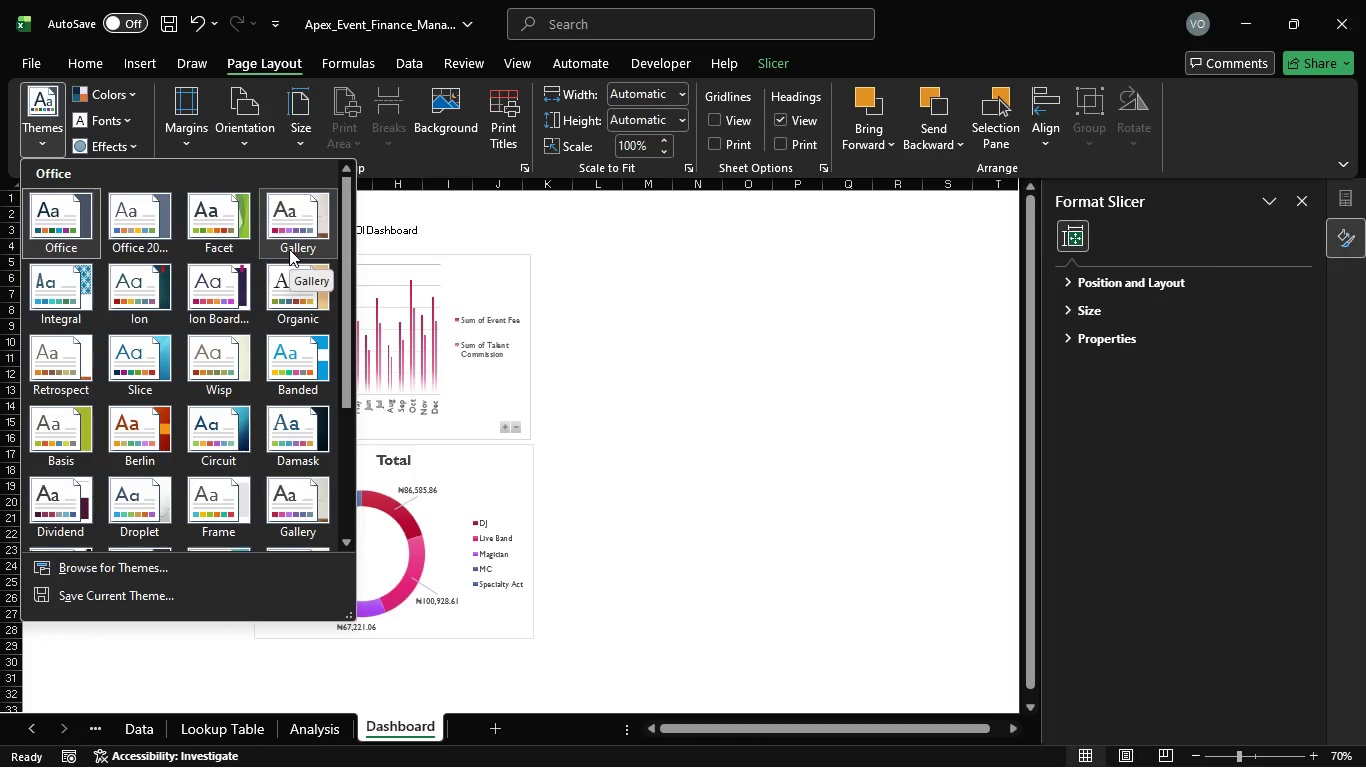 
left_click([311, 241])
 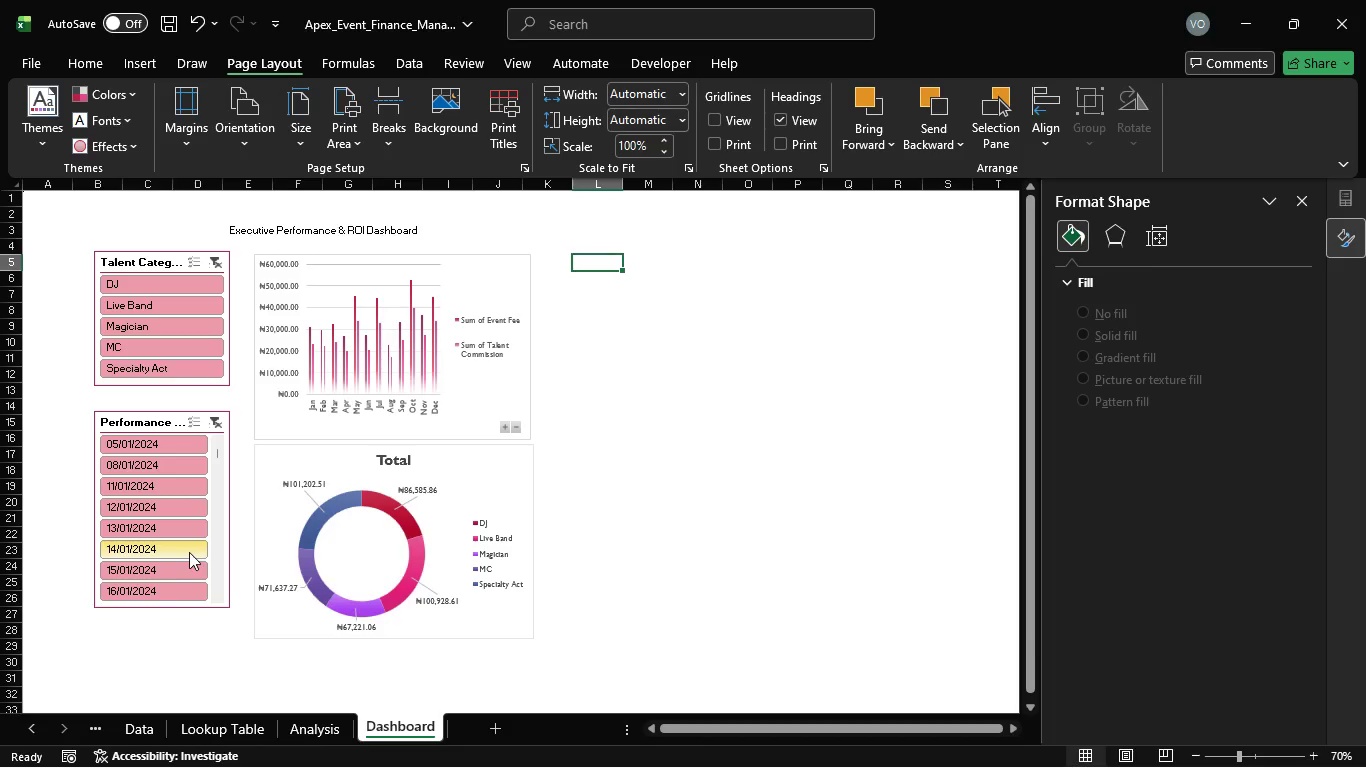 
left_click([154, 611])
 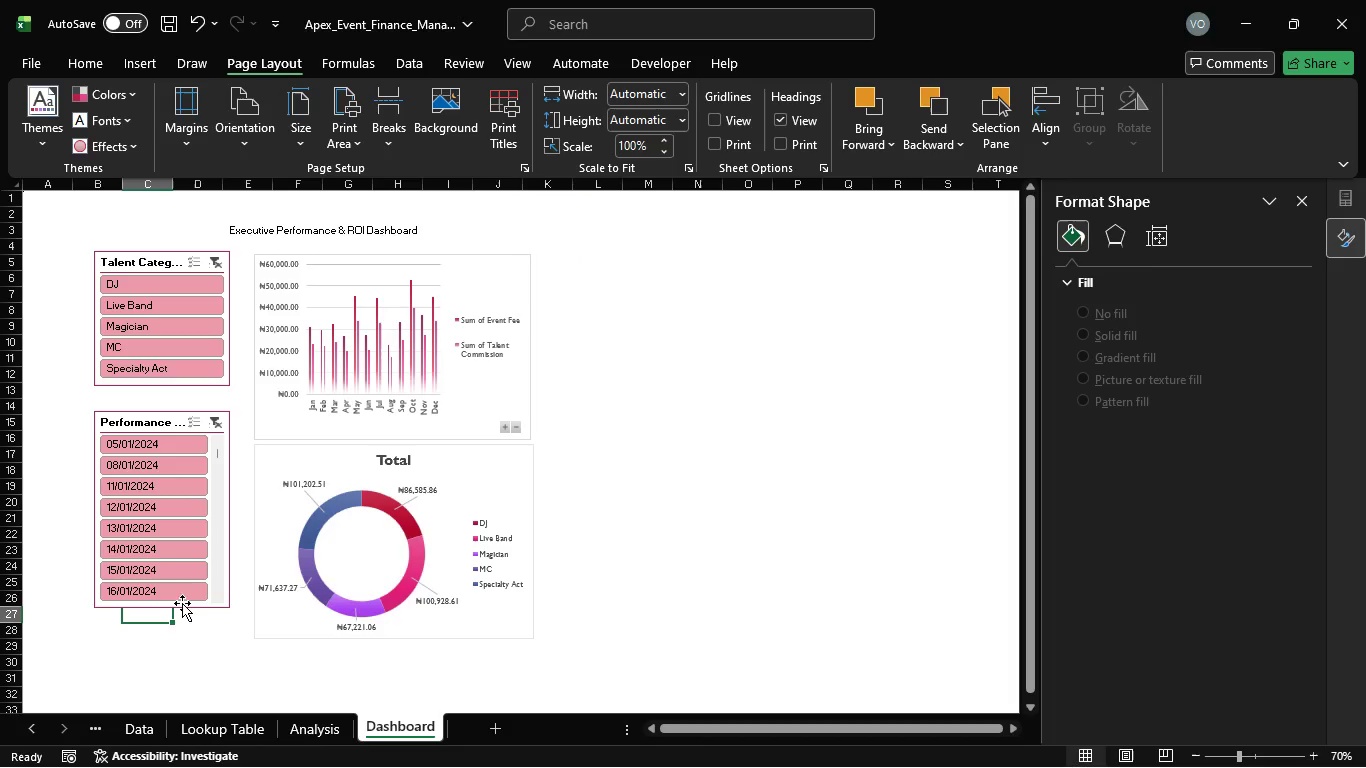 
left_click([182, 603])
 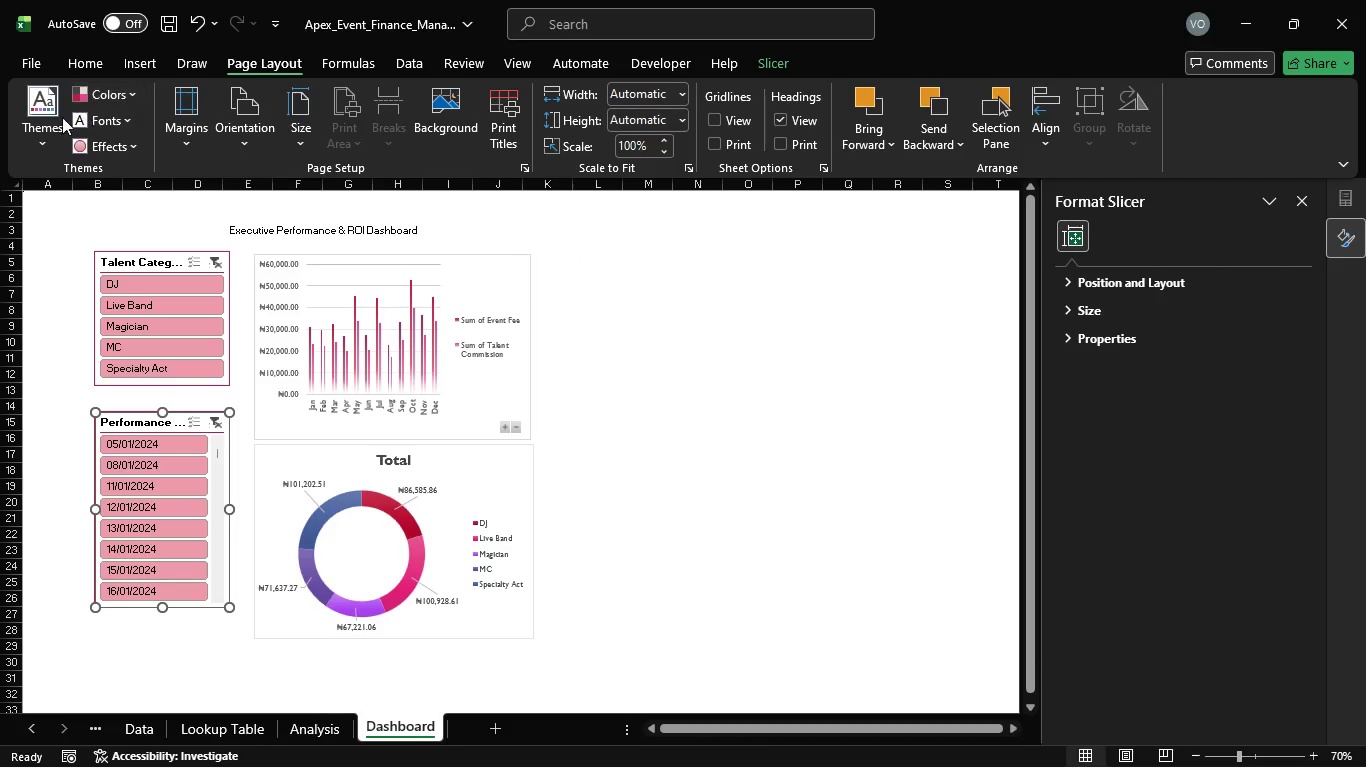 
left_click([44, 143])
 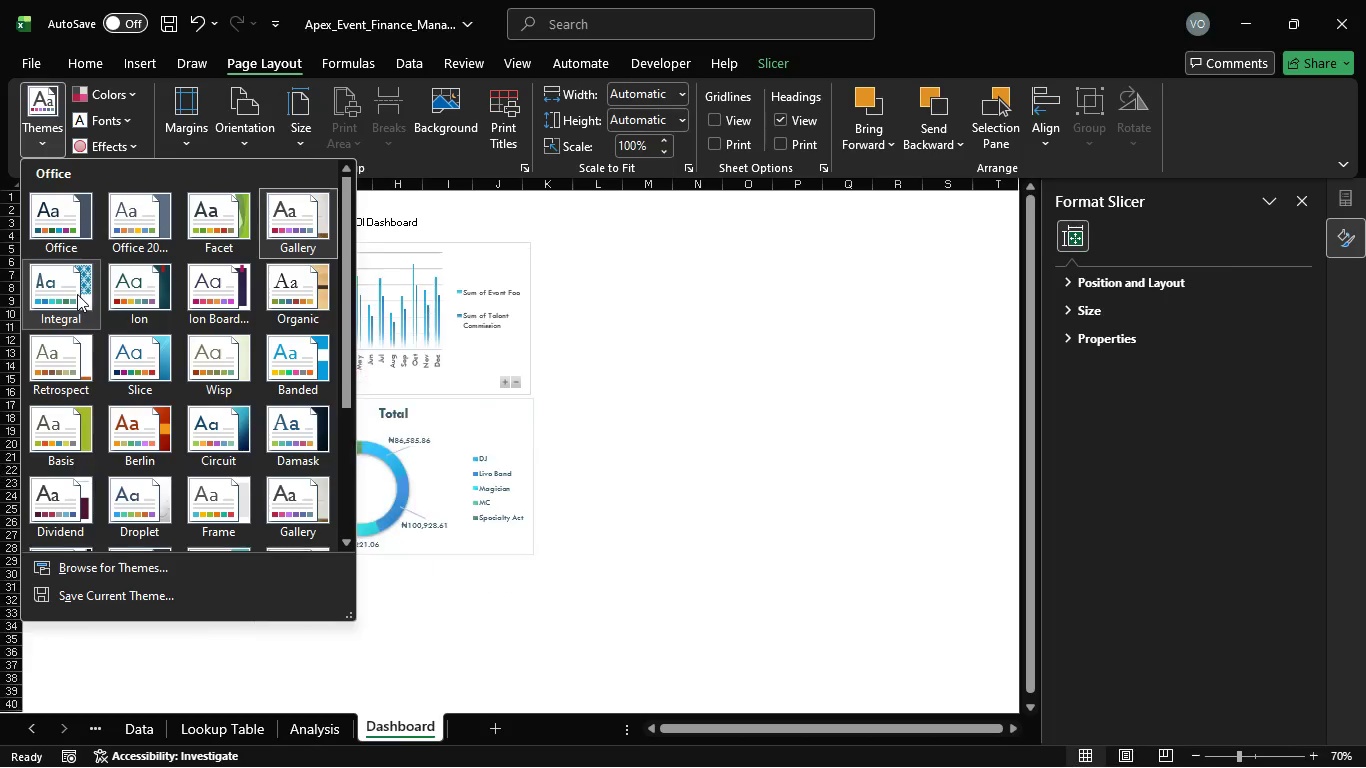 
left_click([76, 290])
 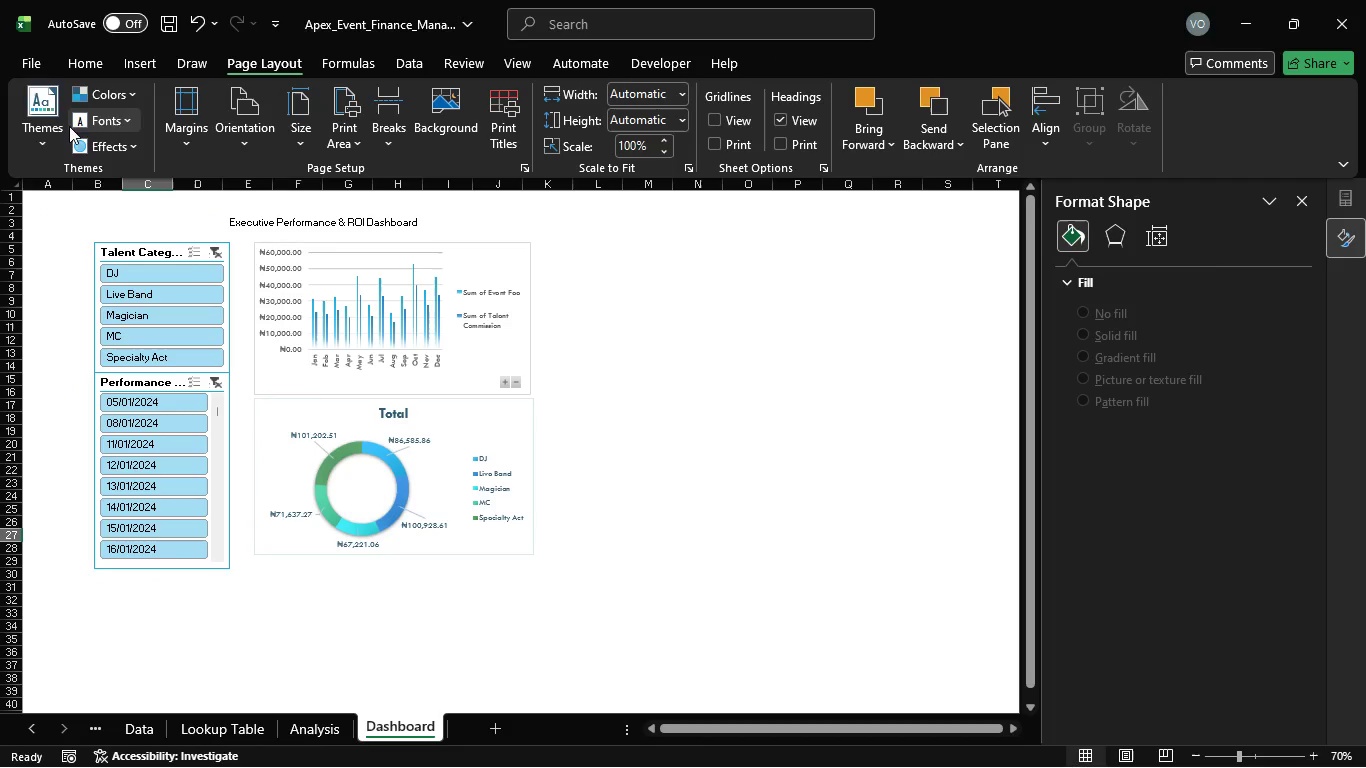 
double_click([49, 136])
 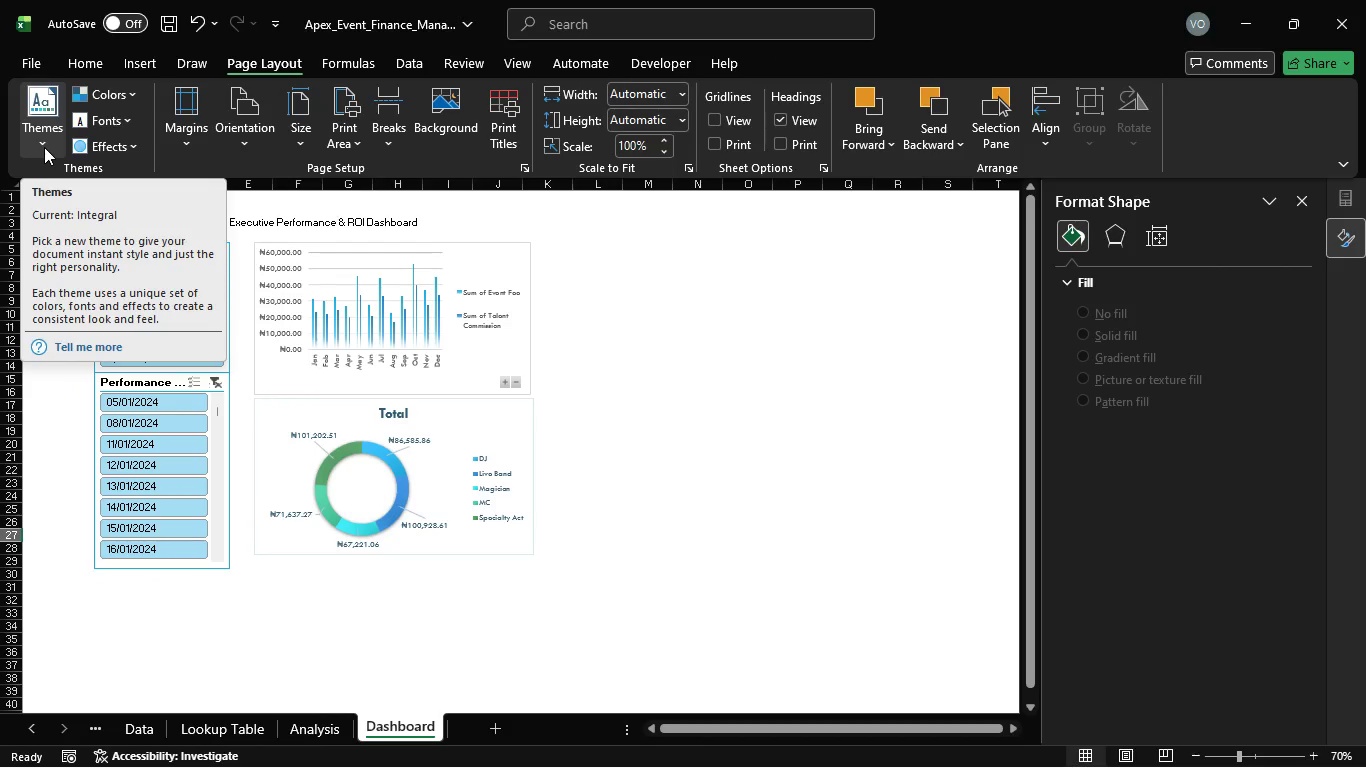 
double_click([44, 147])
 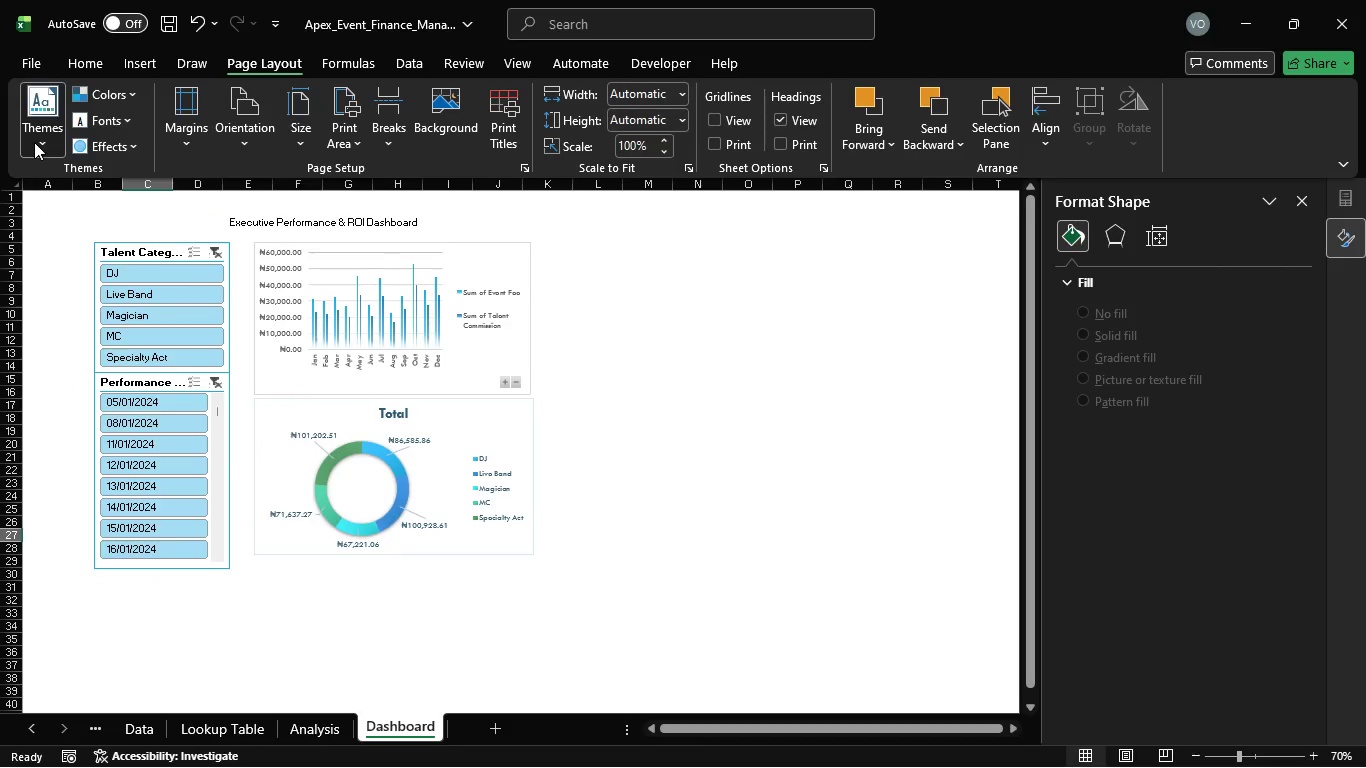 
double_click([34, 142])
 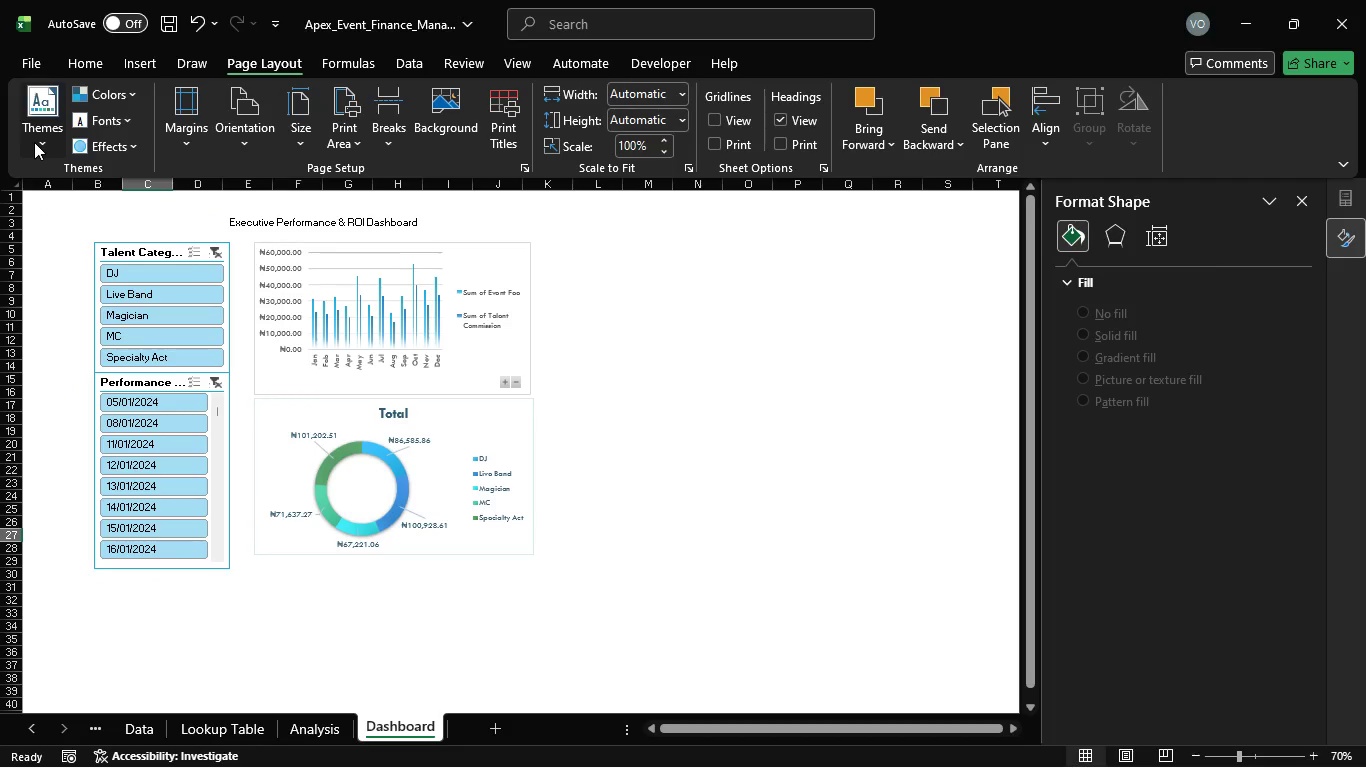 
triple_click([34, 142])
 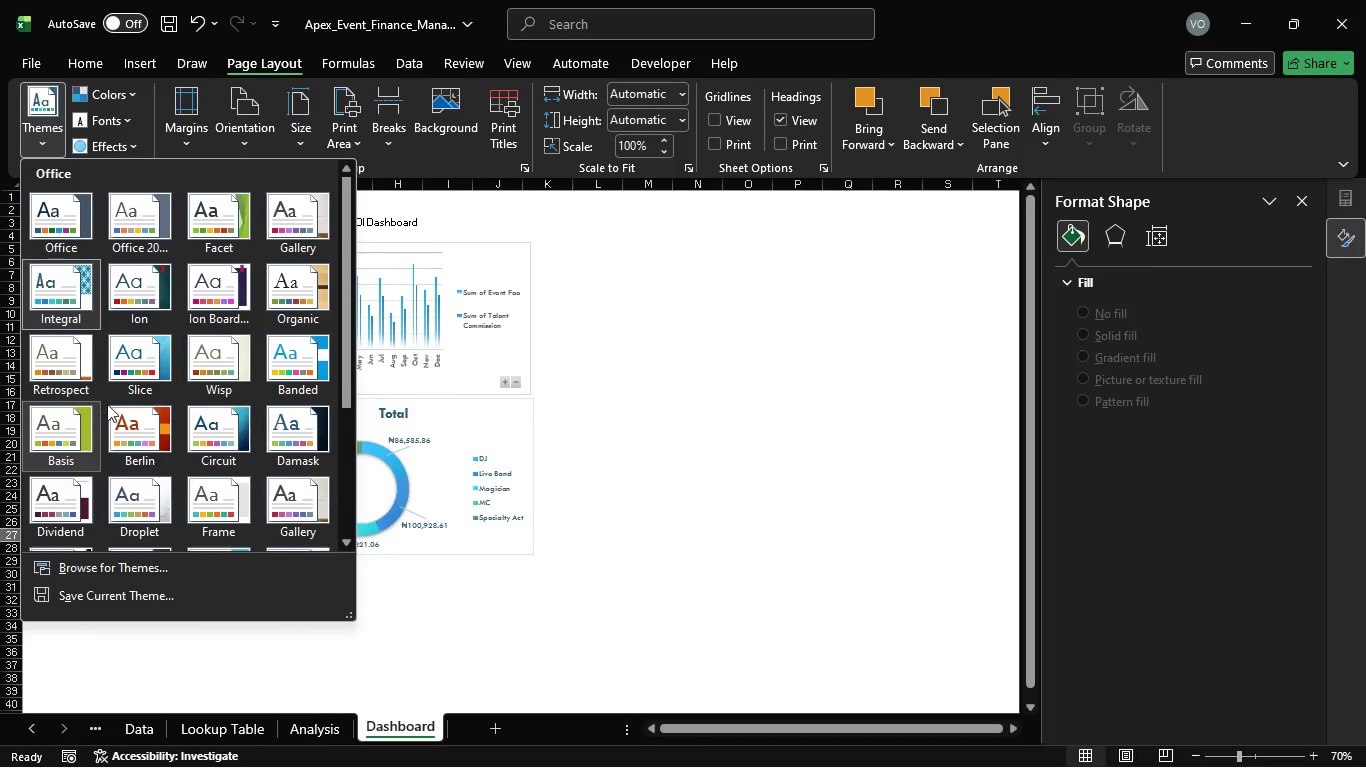 
mouse_move([287, 387])
 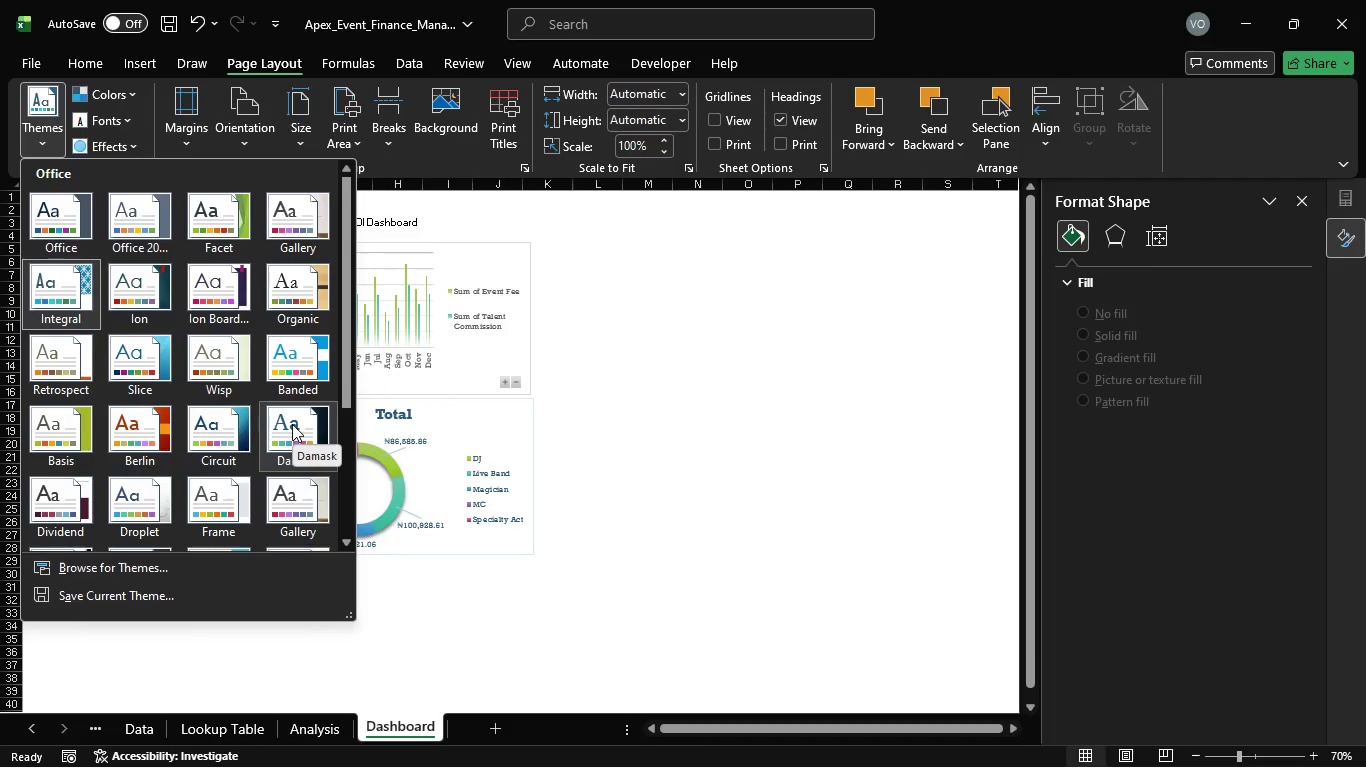 
left_click([292, 424])
 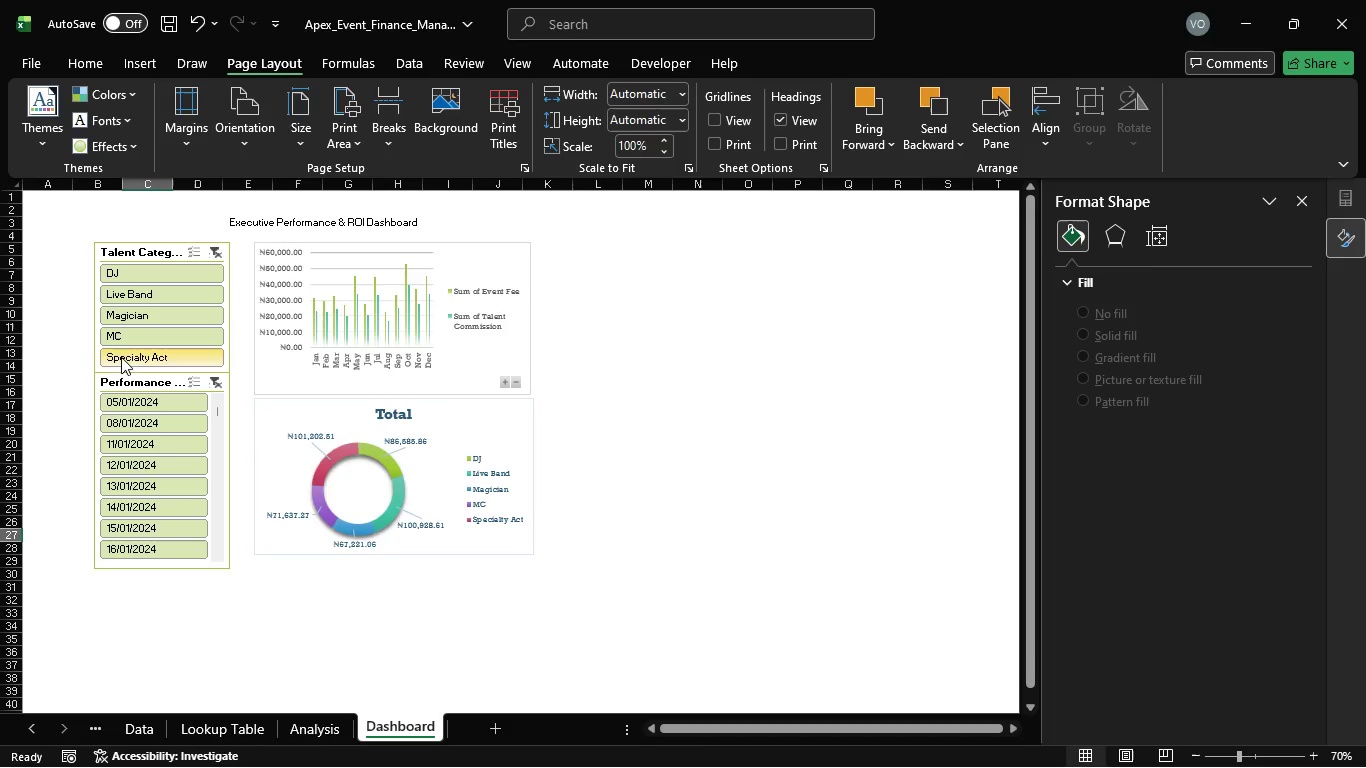 
wait(5.55)
 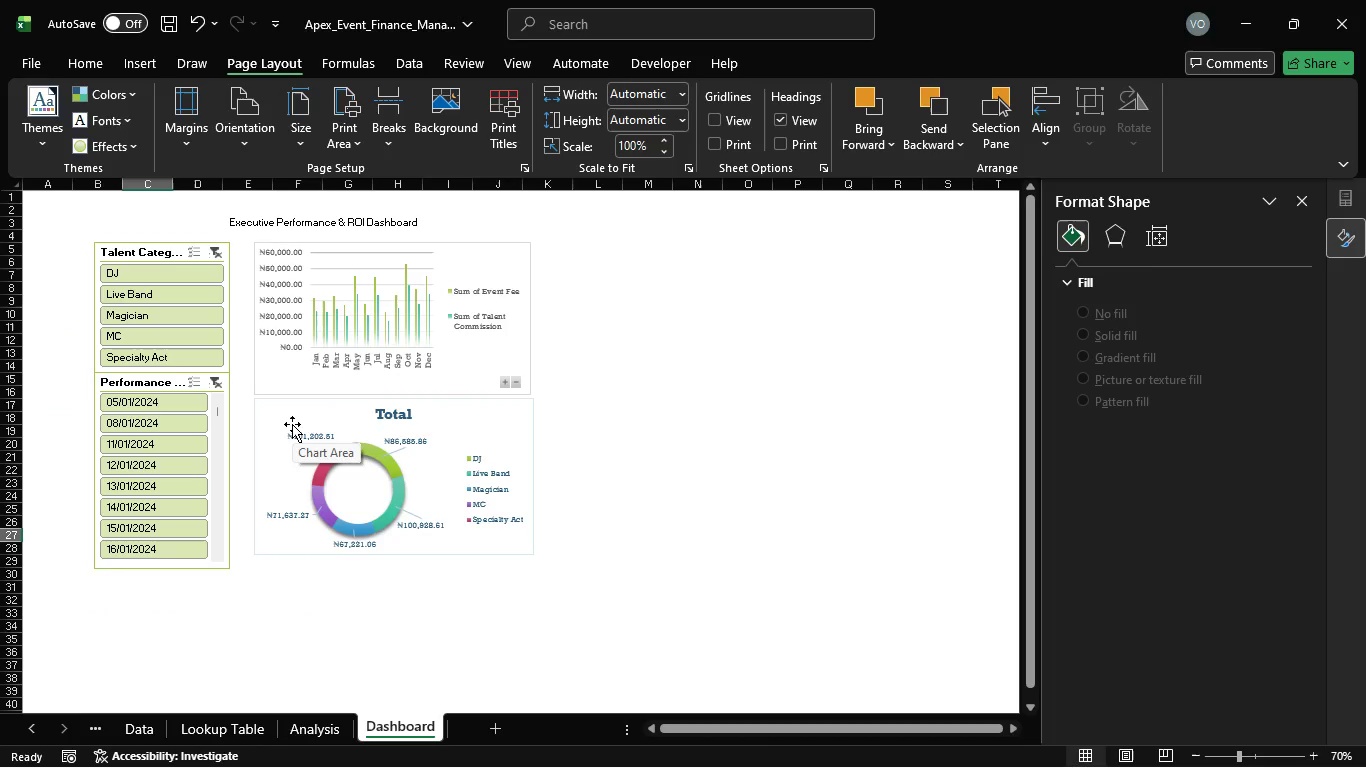 
left_click_drag(start_coordinate=[126, 379], to_coordinate=[128, 389])
 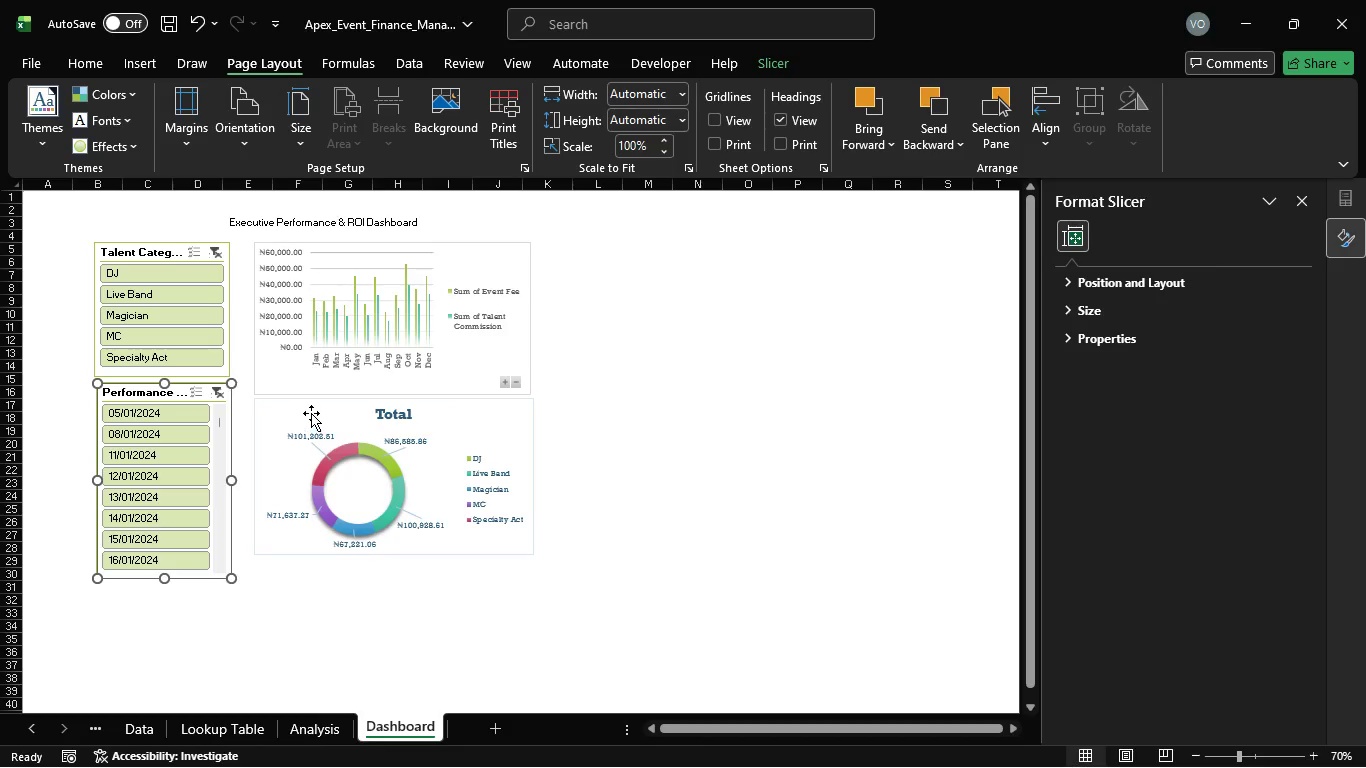 
left_click([311, 413])
 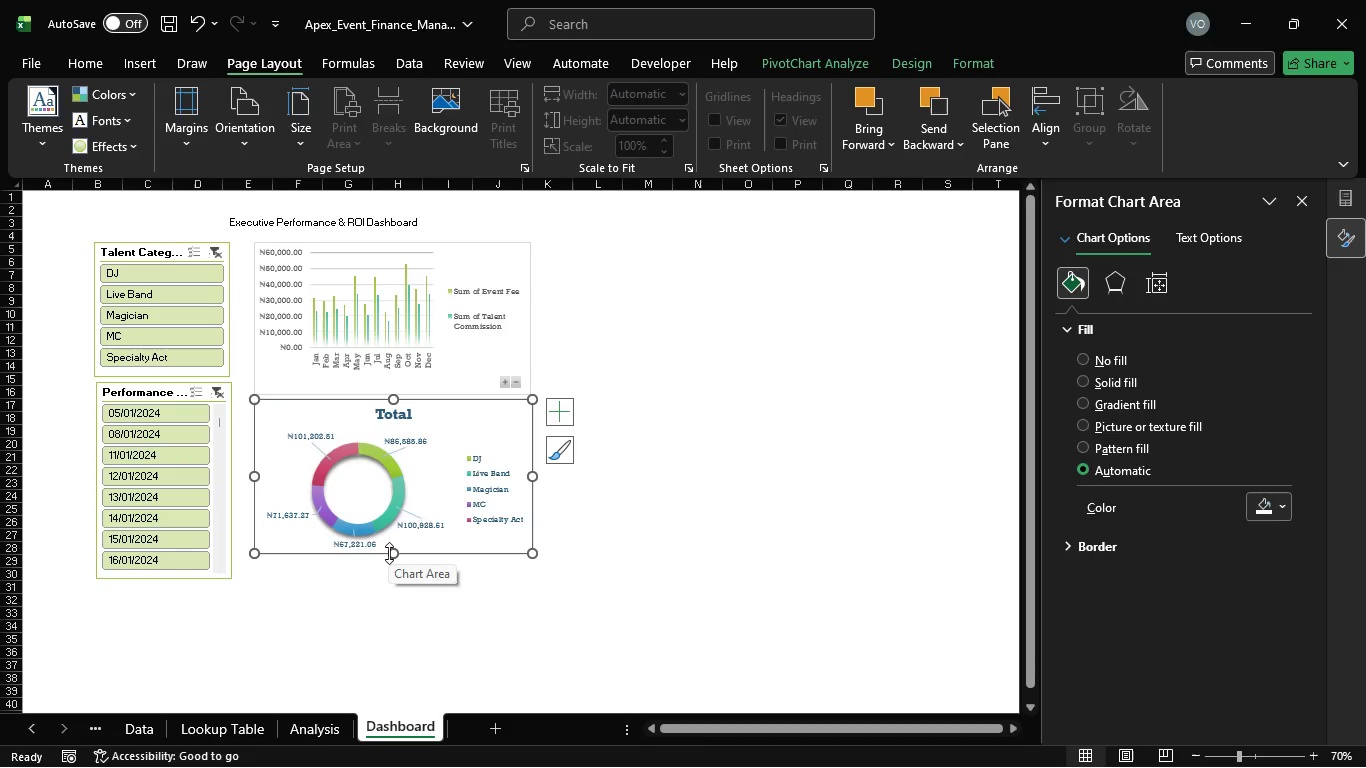 
left_click_drag(start_coordinate=[391, 553], to_coordinate=[387, 578])
 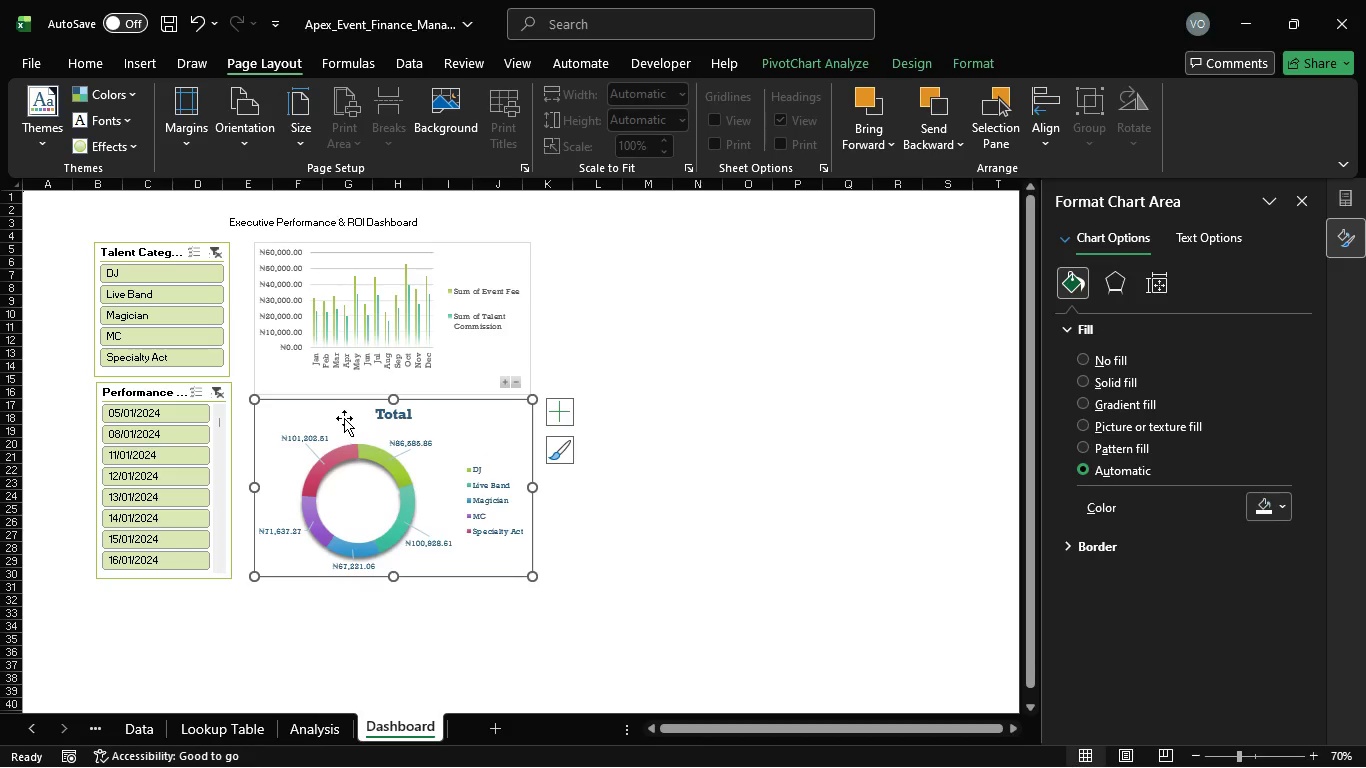 
left_click_drag(start_coordinate=[344, 418], to_coordinate=[333, 419])
 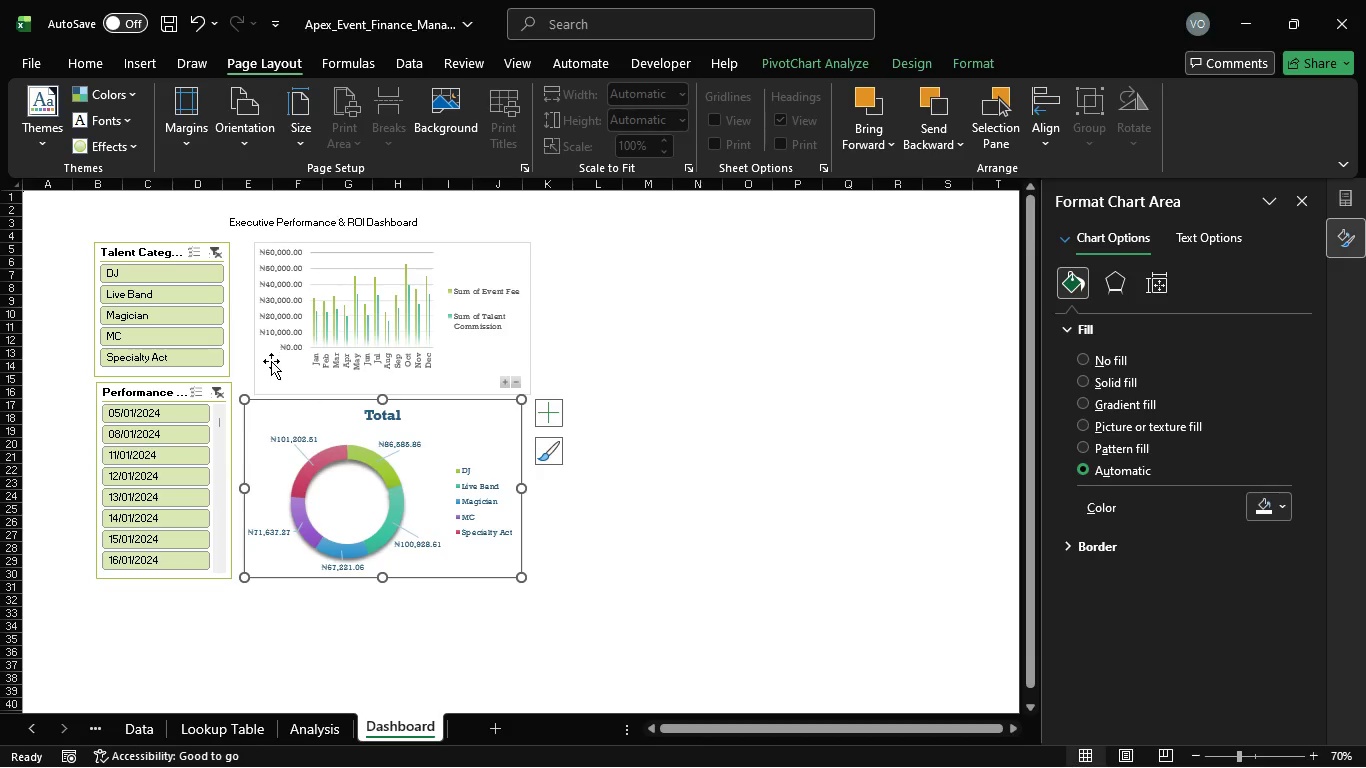 
left_click([271, 361])
 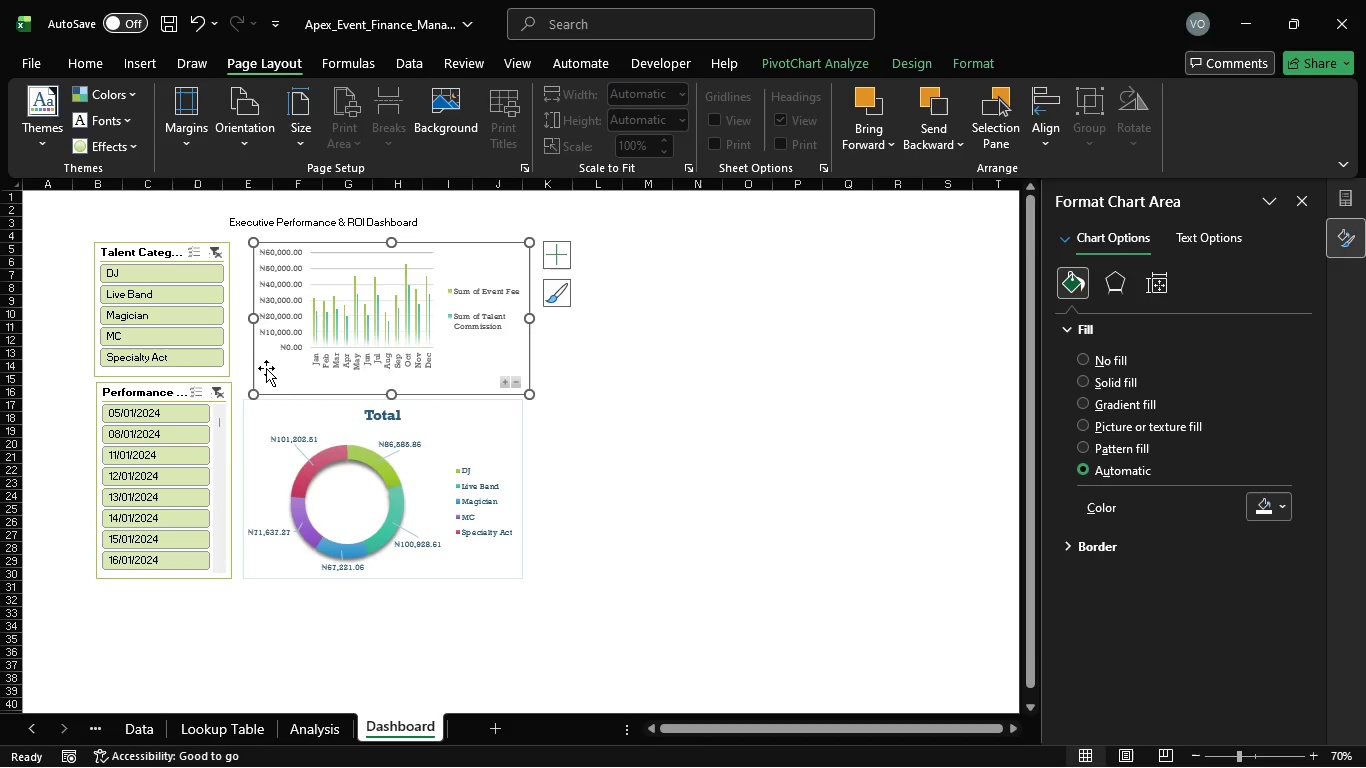 
left_click_drag(start_coordinate=[267, 370], to_coordinate=[256, 371])
 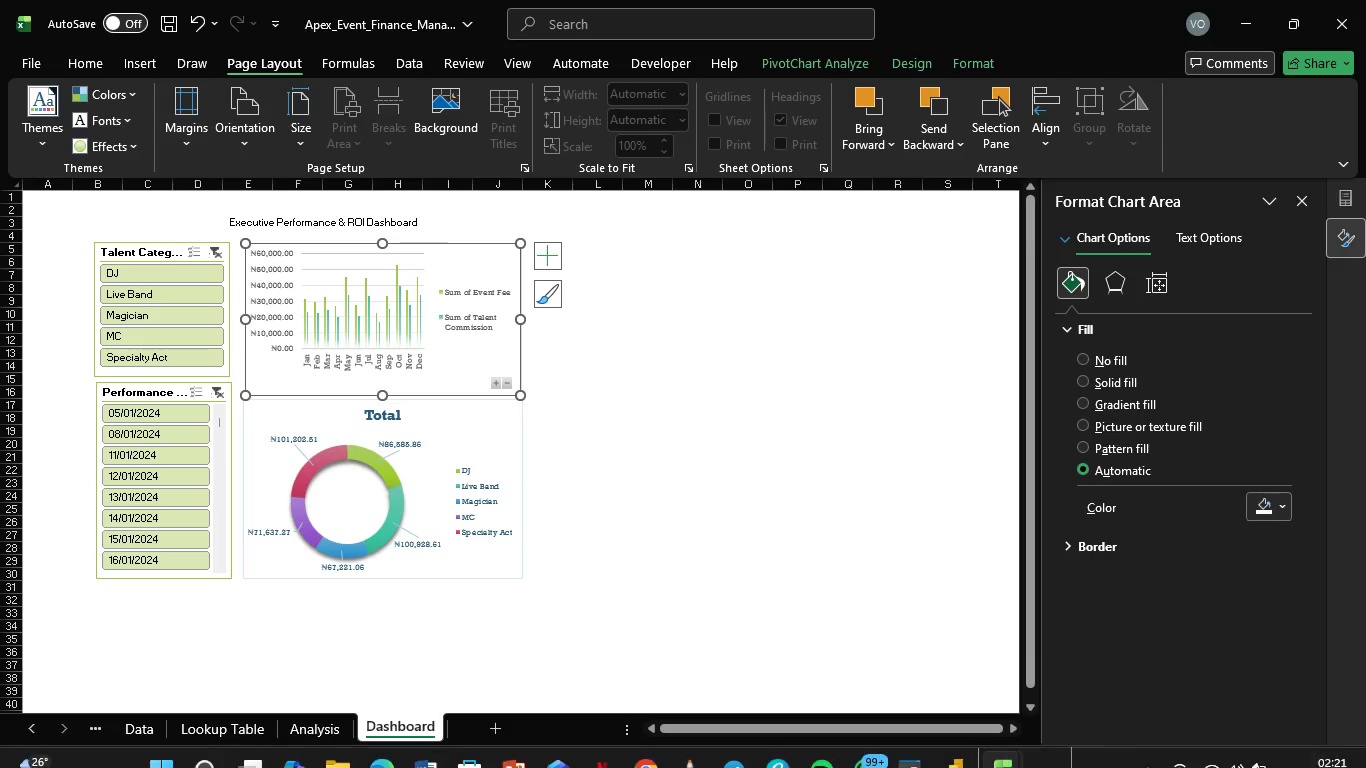 
left_click([1061, 757])
 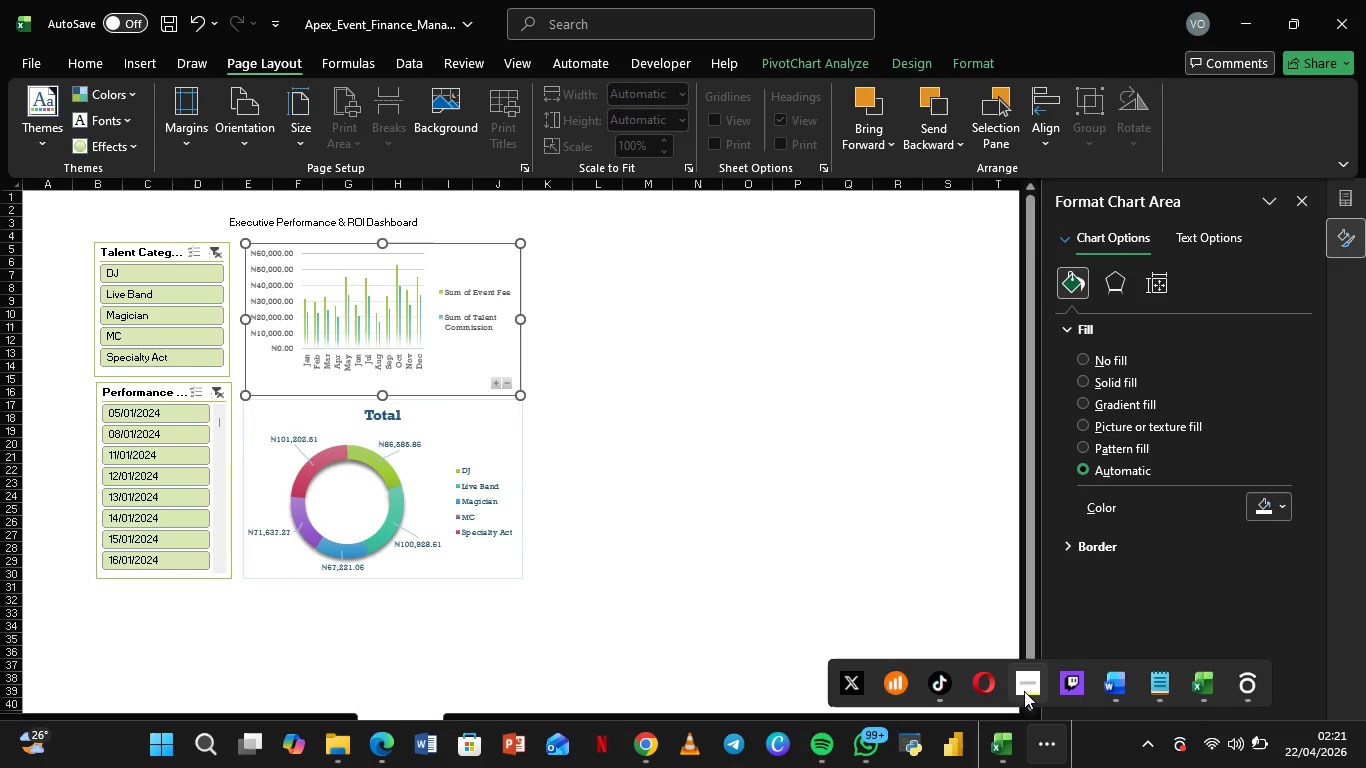 
left_click([1024, 691])